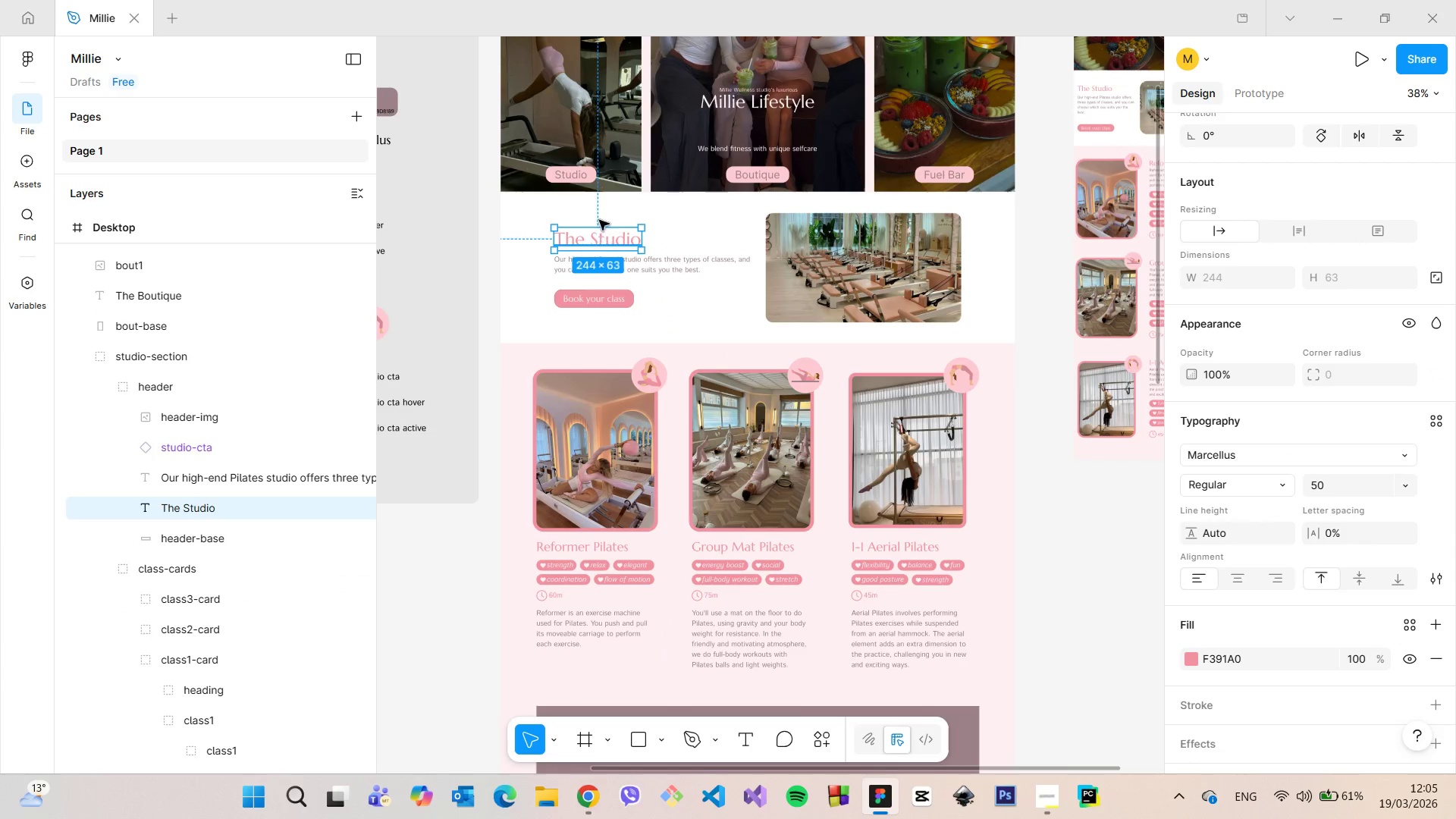 
hold_key(key=AltLeft, duration=1.05)
 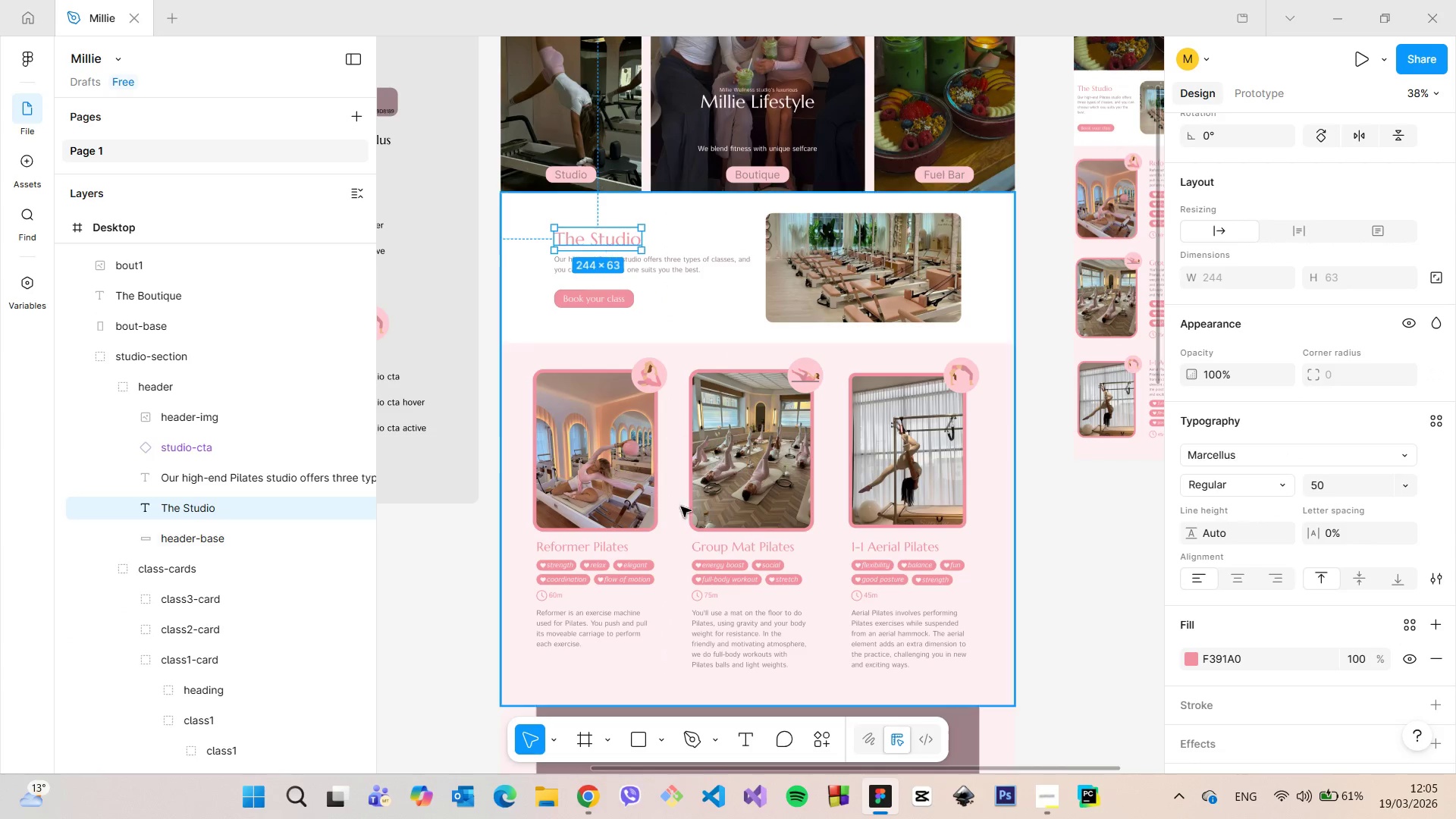 
scroll: coordinate [681, 518], scroll_direction: down, amount: 8.0
 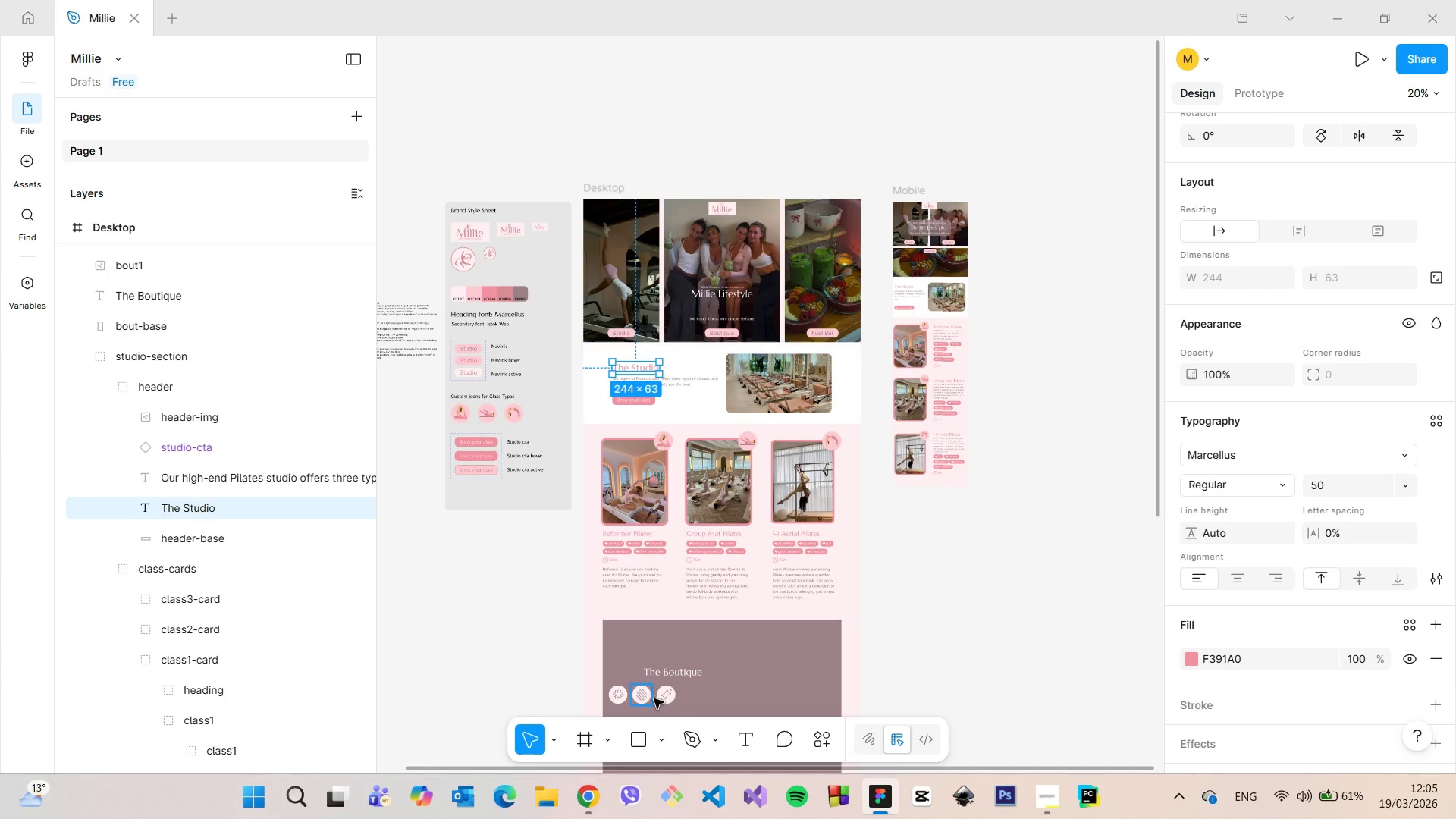 
scroll: coordinate [656, 695], scroll_direction: up, amount: 10.0
 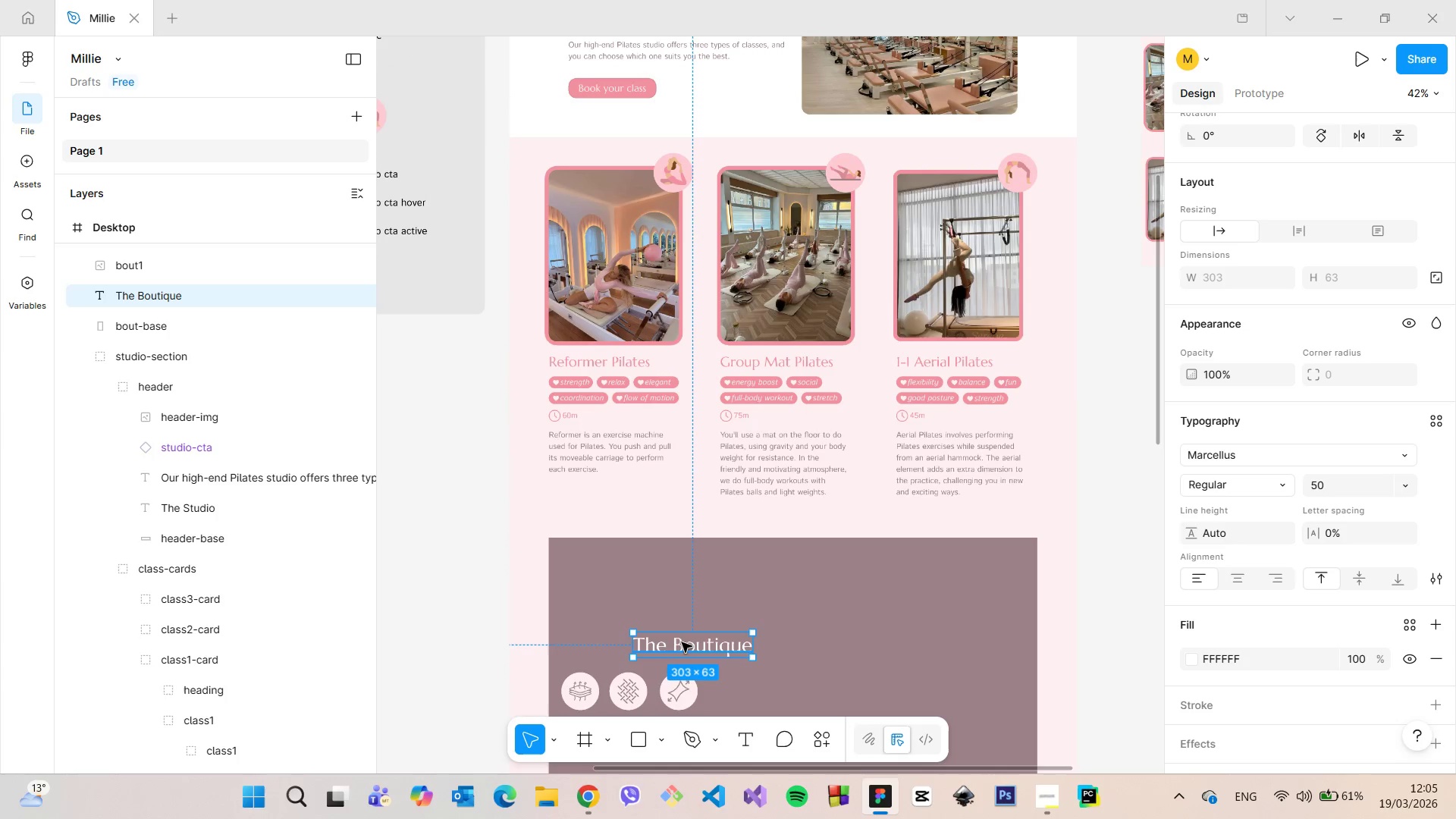 
left_click_drag(start_coordinate=[676, 642], to_coordinate=[648, 597])
 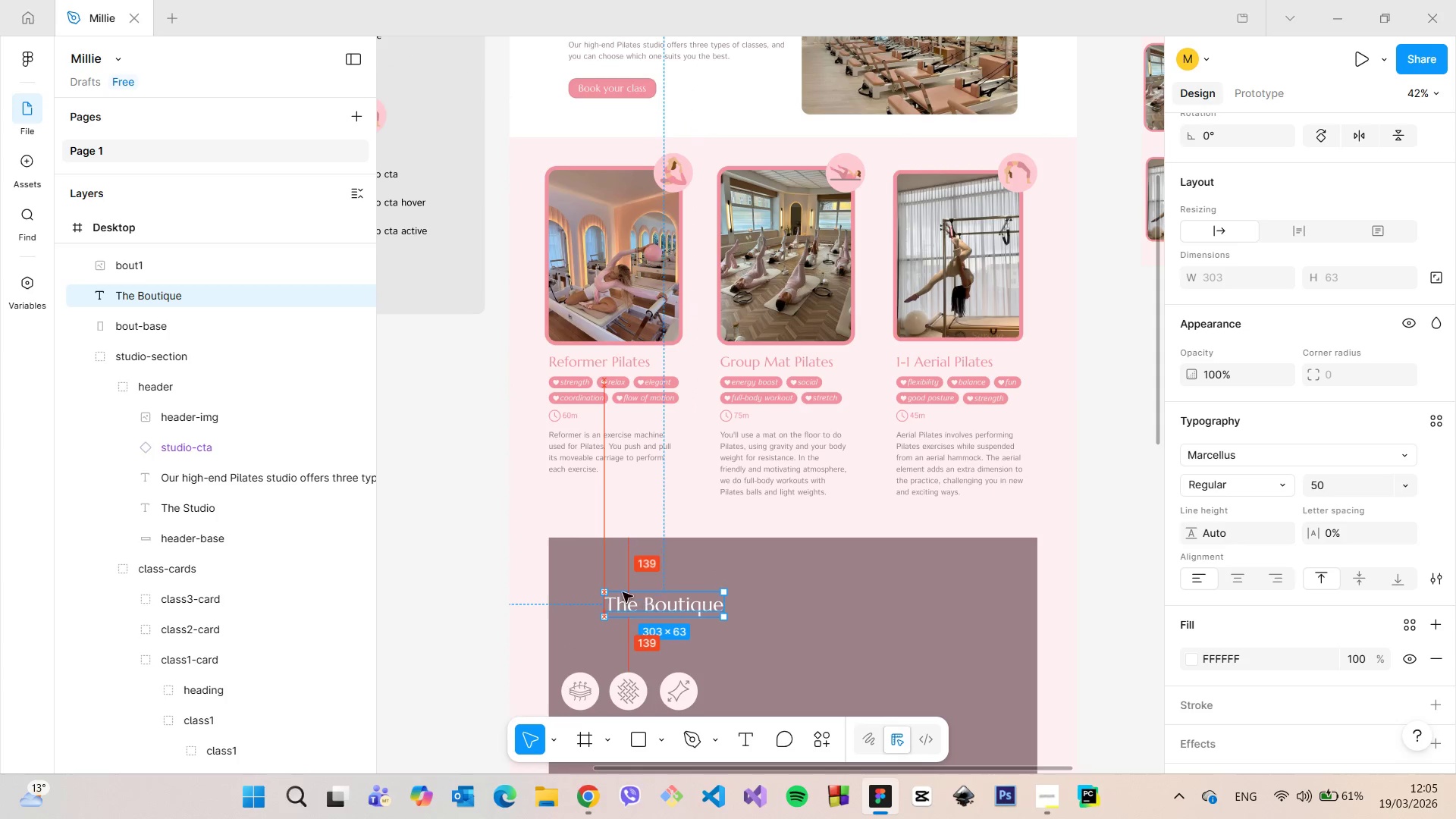 
hold_key(key=AltLeft, duration=0.56)
 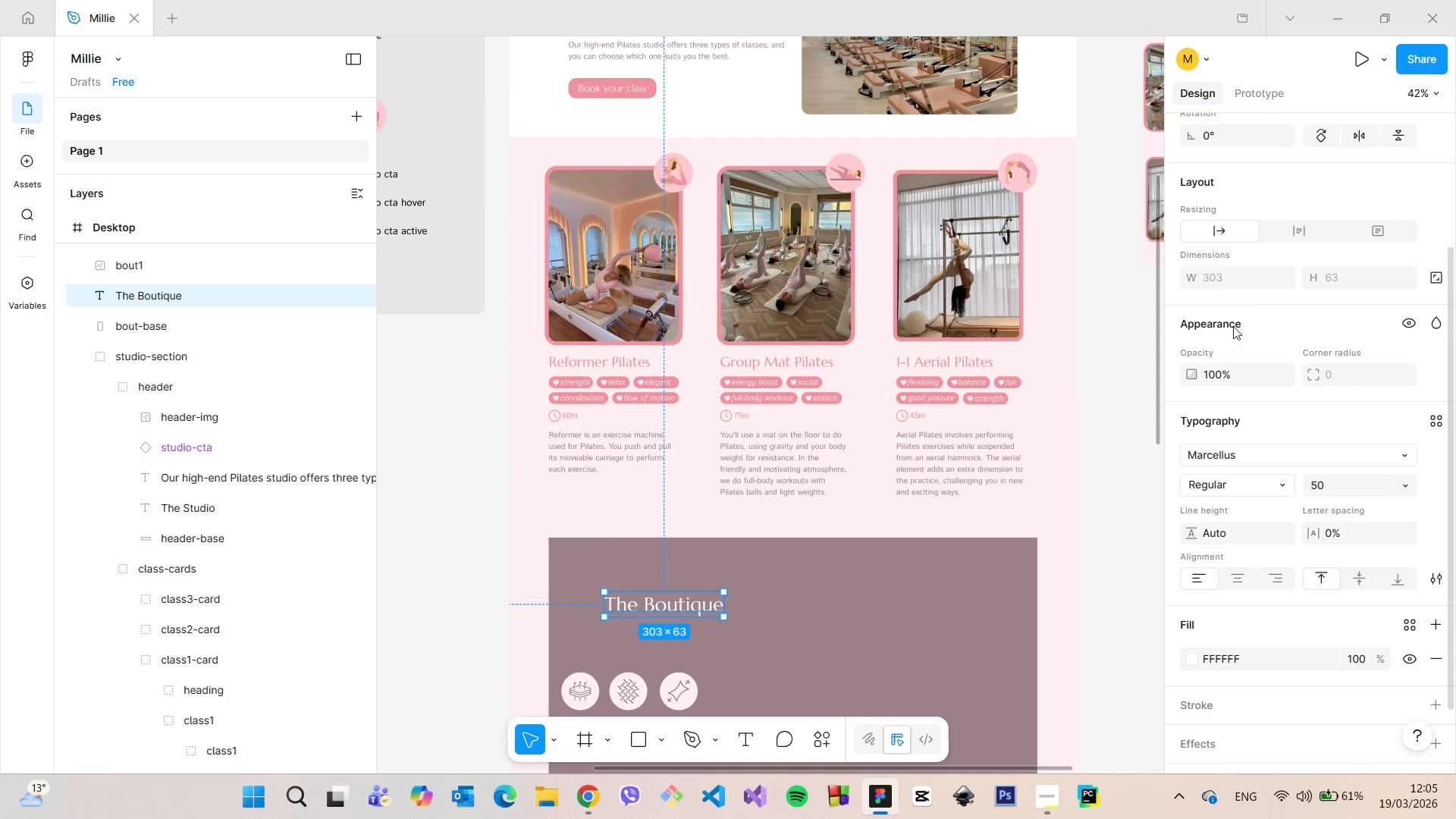 
scroll: coordinate [1232, 330], scroll_direction: up, amount: 9.0
 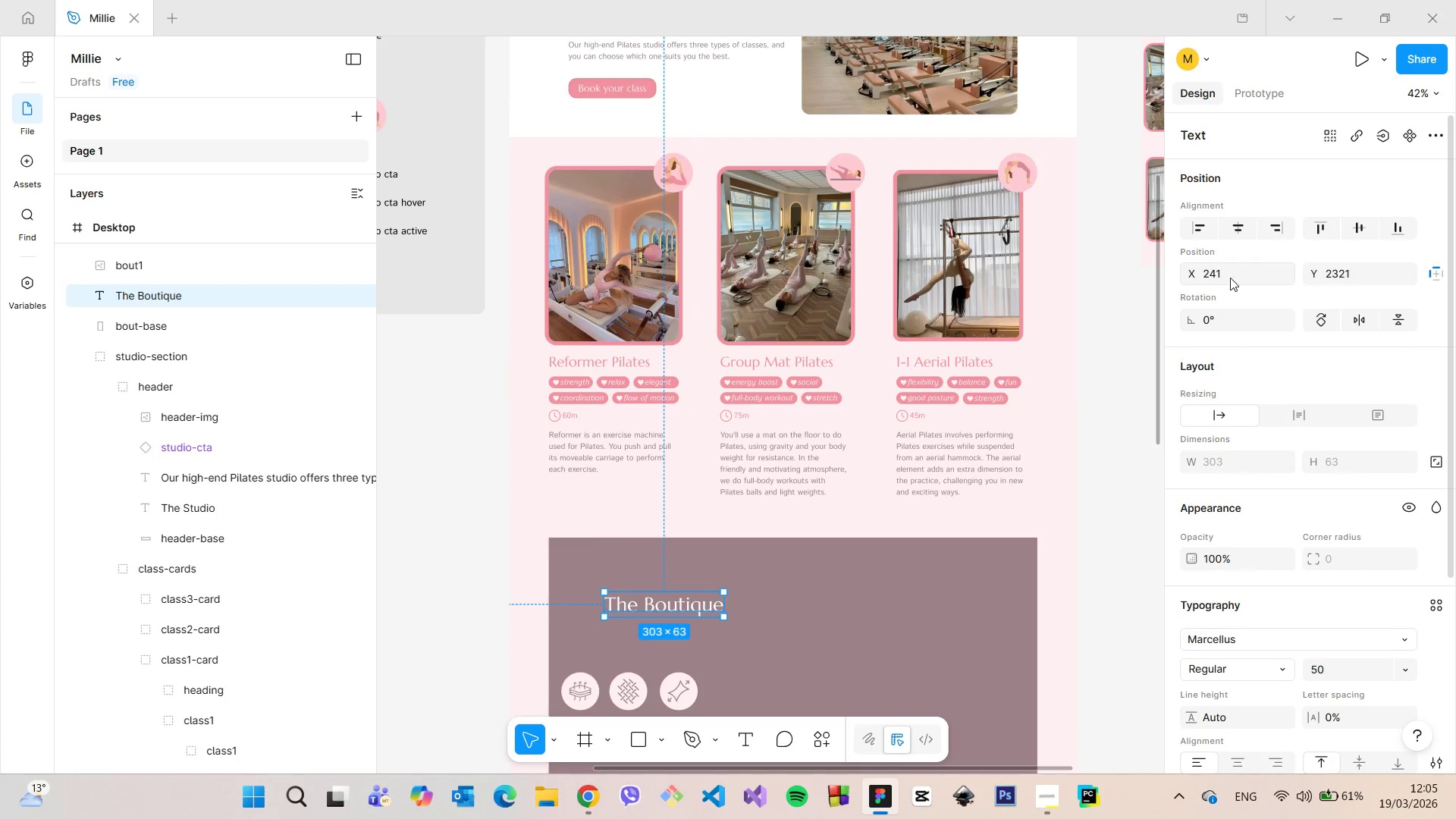 
left_click_drag(start_coordinate=[1230, 278], to_coordinate=[1212, 272])
 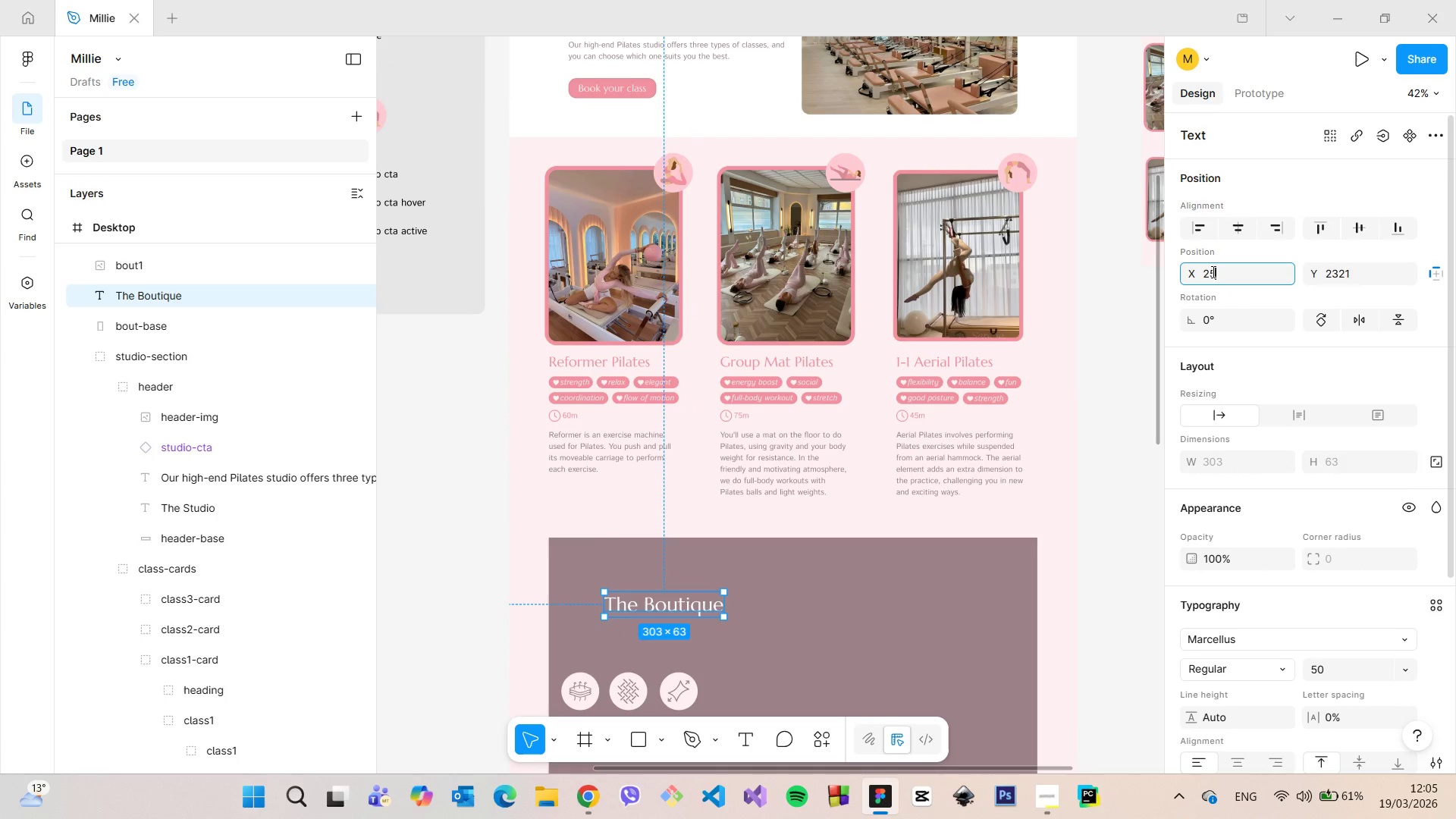 
type(50)
 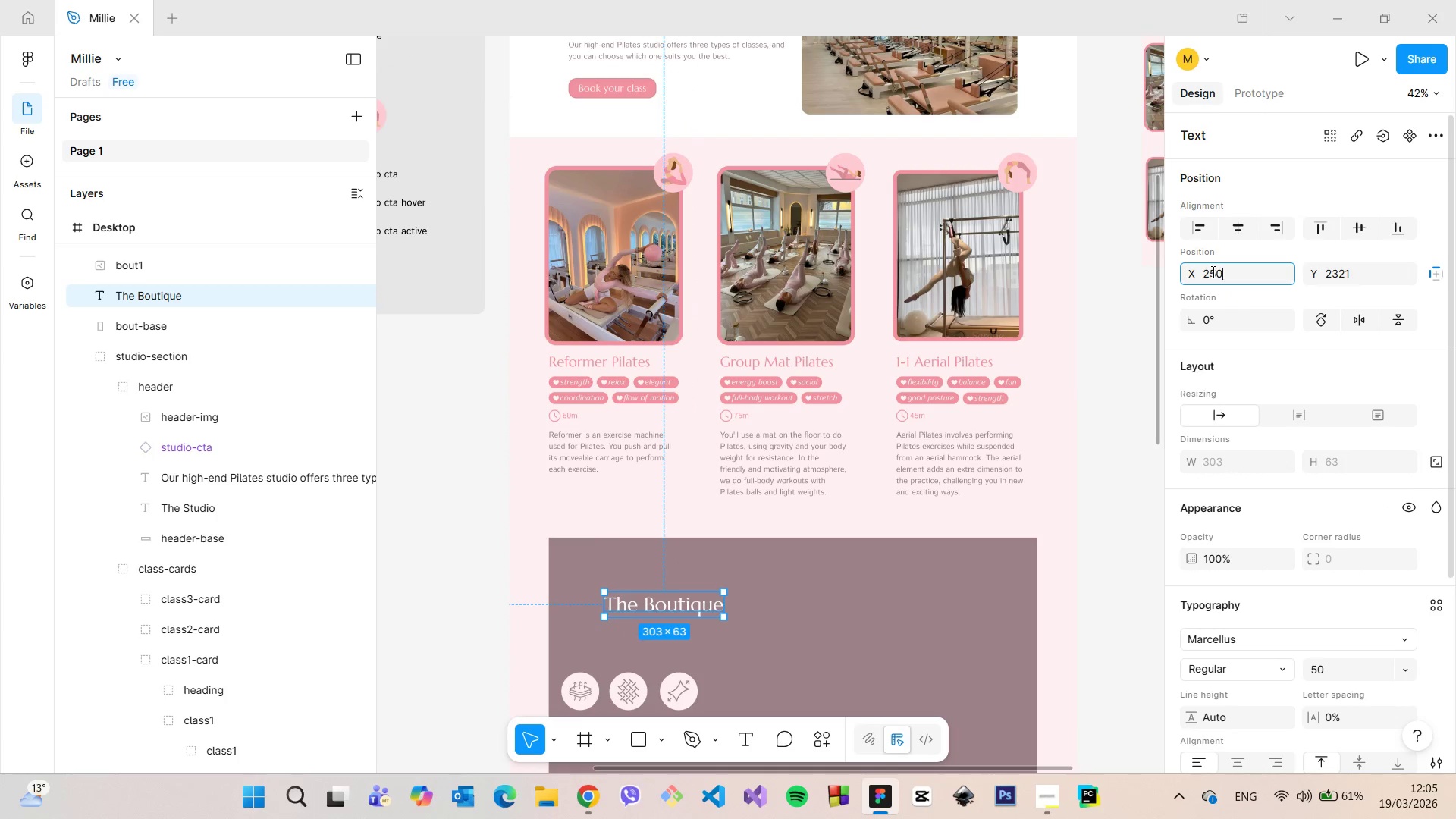 
key(Enter)
 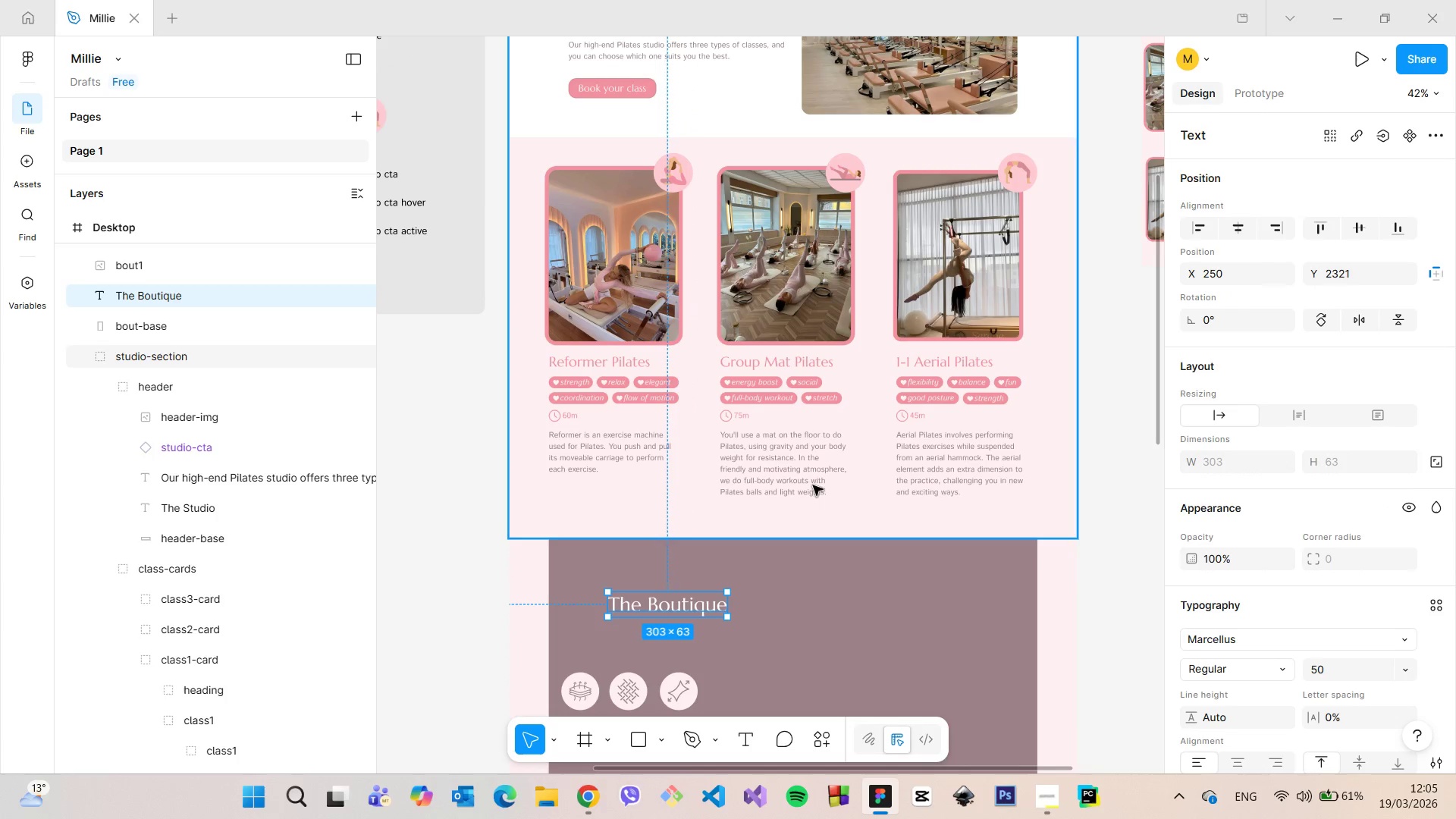 
hold_key(key=AltLeft, duration=0.83)
 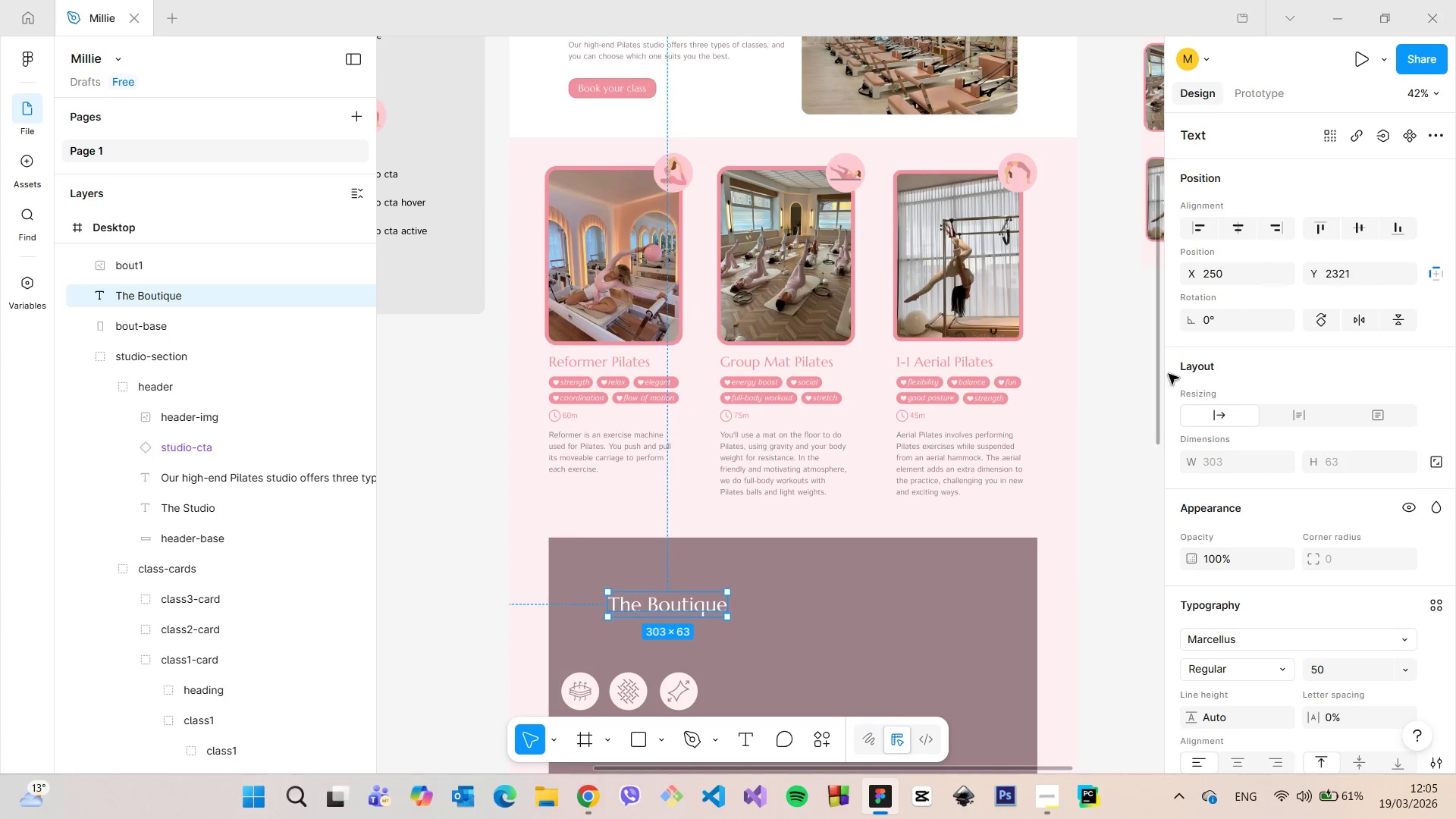 
hold_key(key=AltLeft, duration=7.92)
left_click_drag(start_coordinate=[1359, 268], to_coordinate=[1351, 269])
 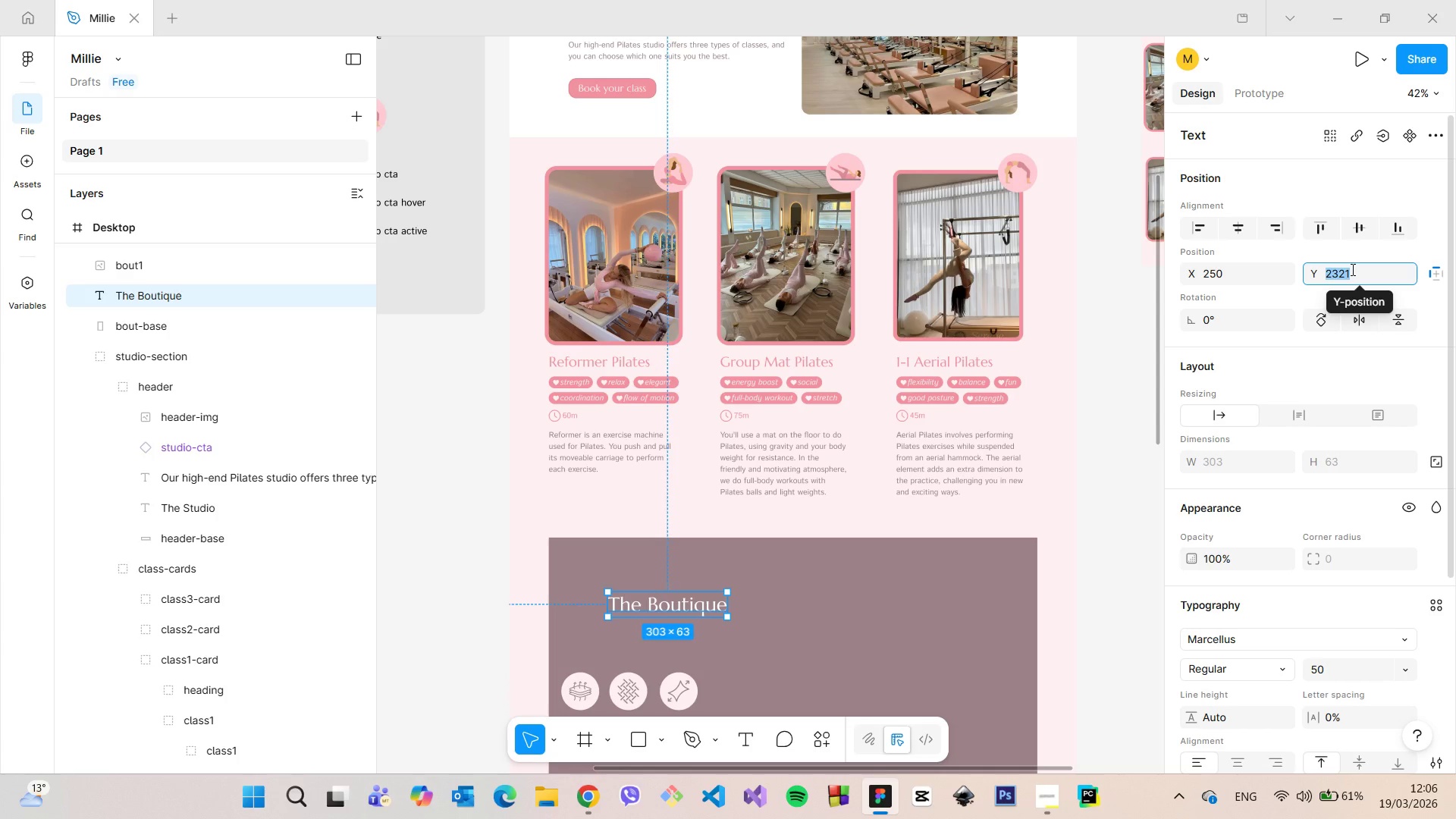 
left_click([1351, 269])
 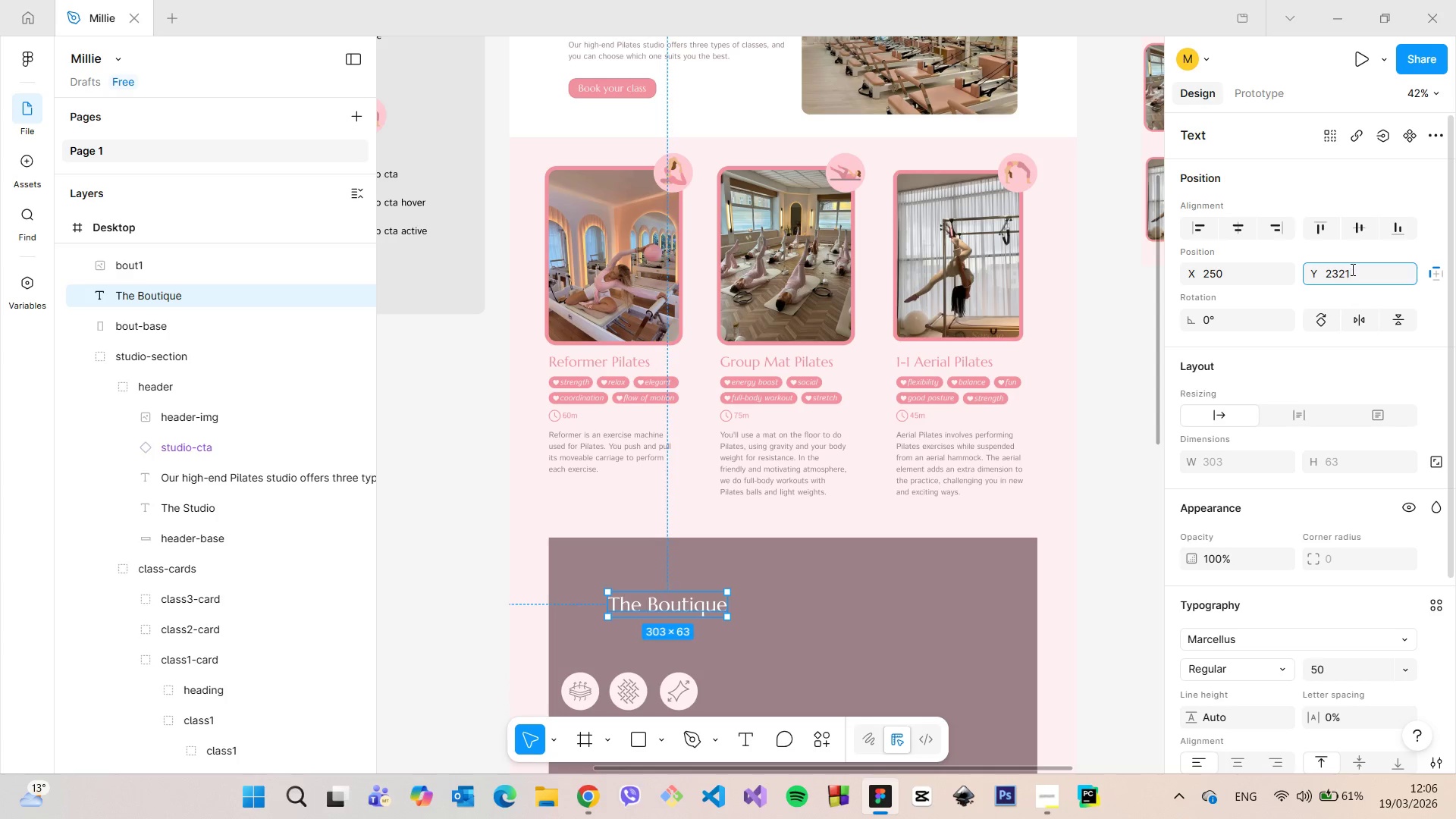 
key(Minus)
 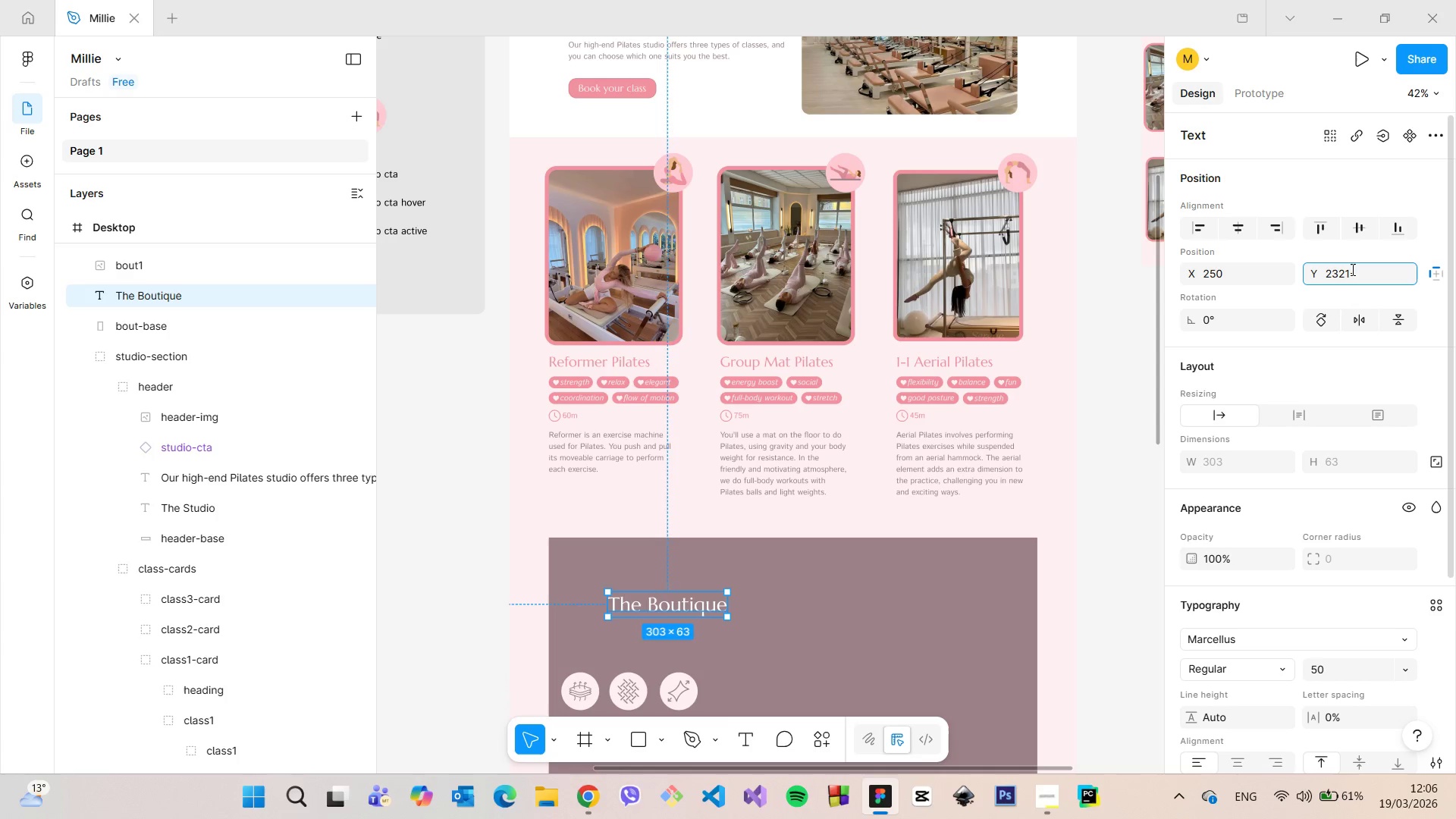 
key(Backspace)
 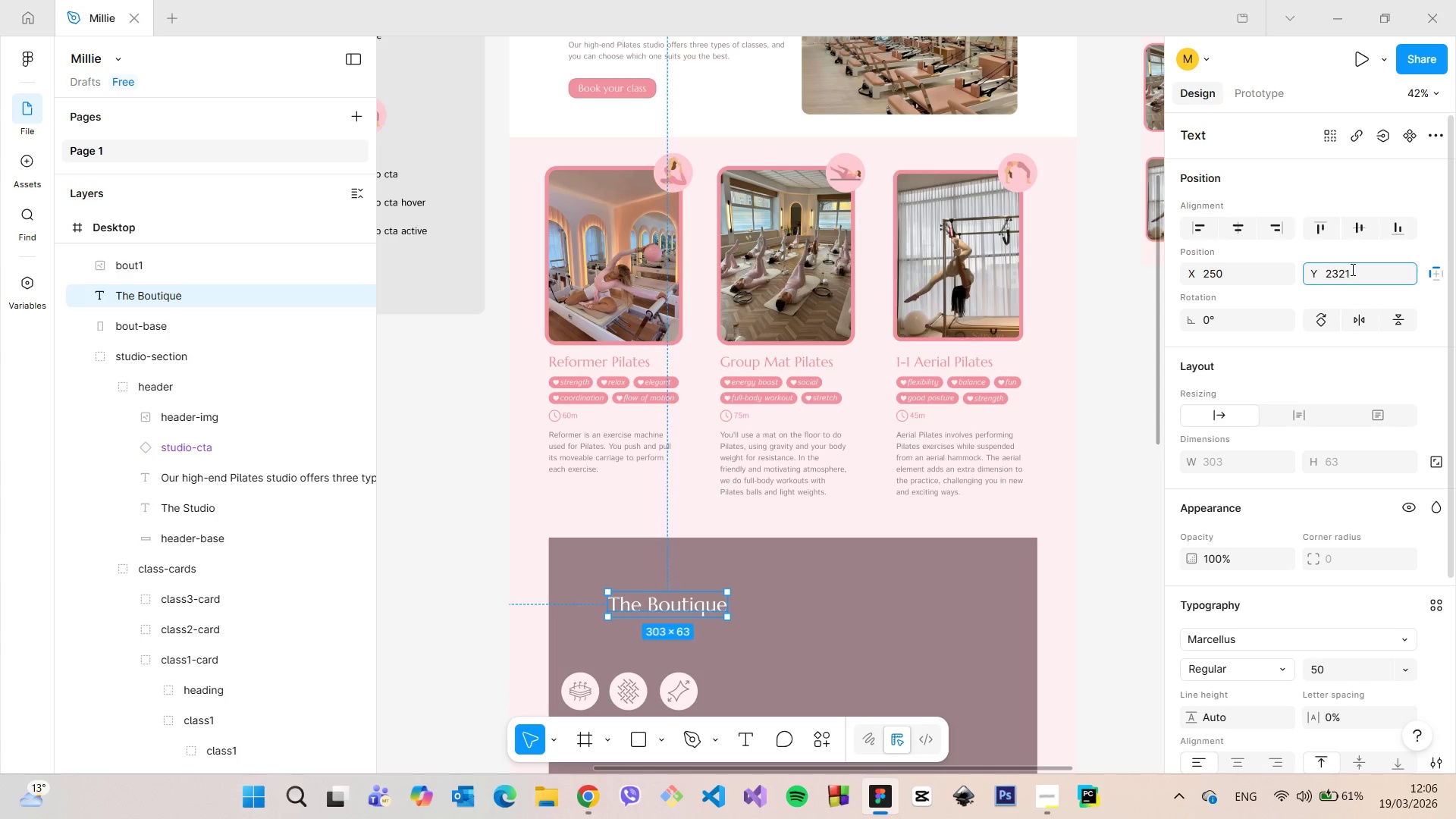 
key(Minus)
 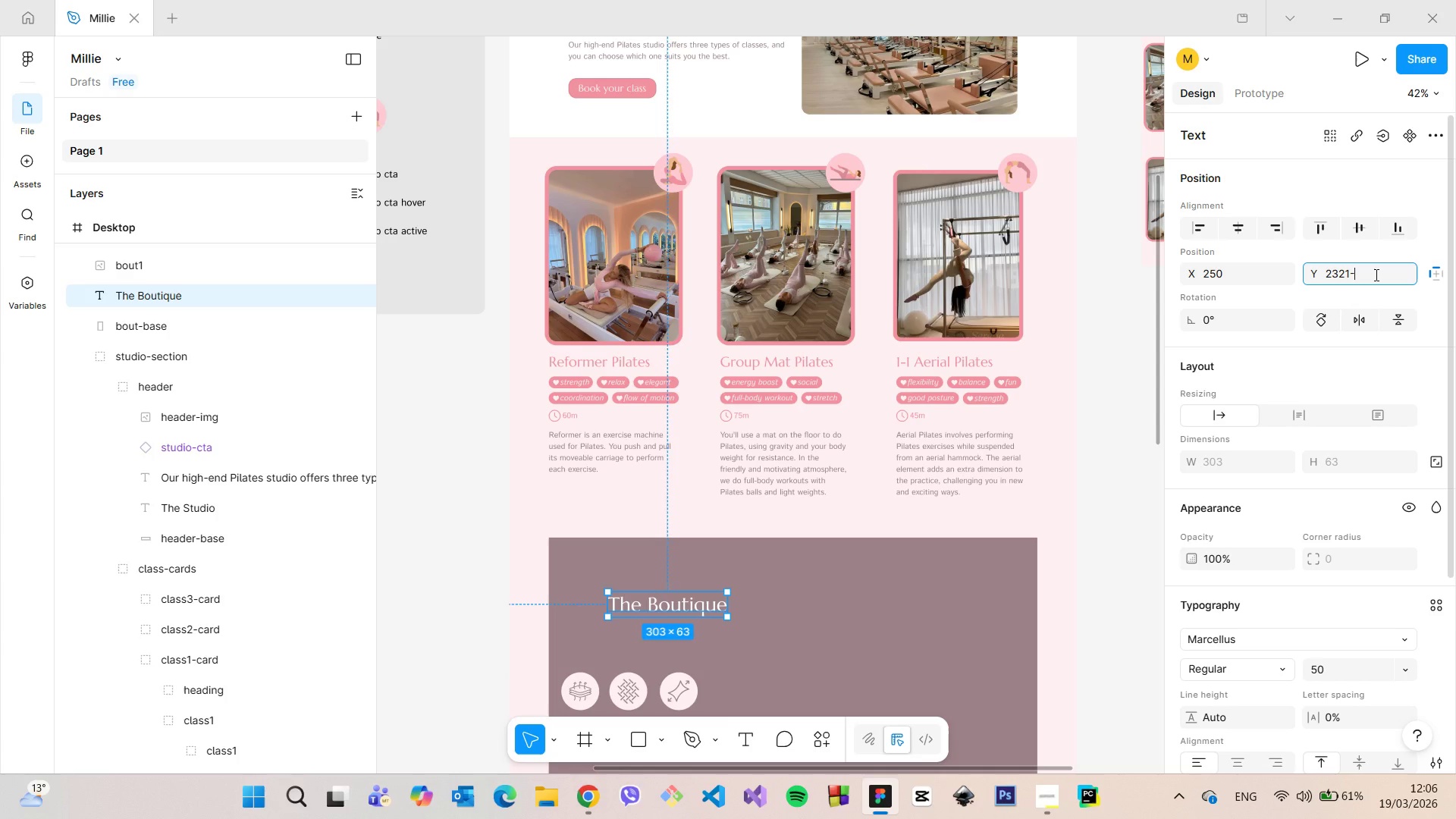 
type(38)
 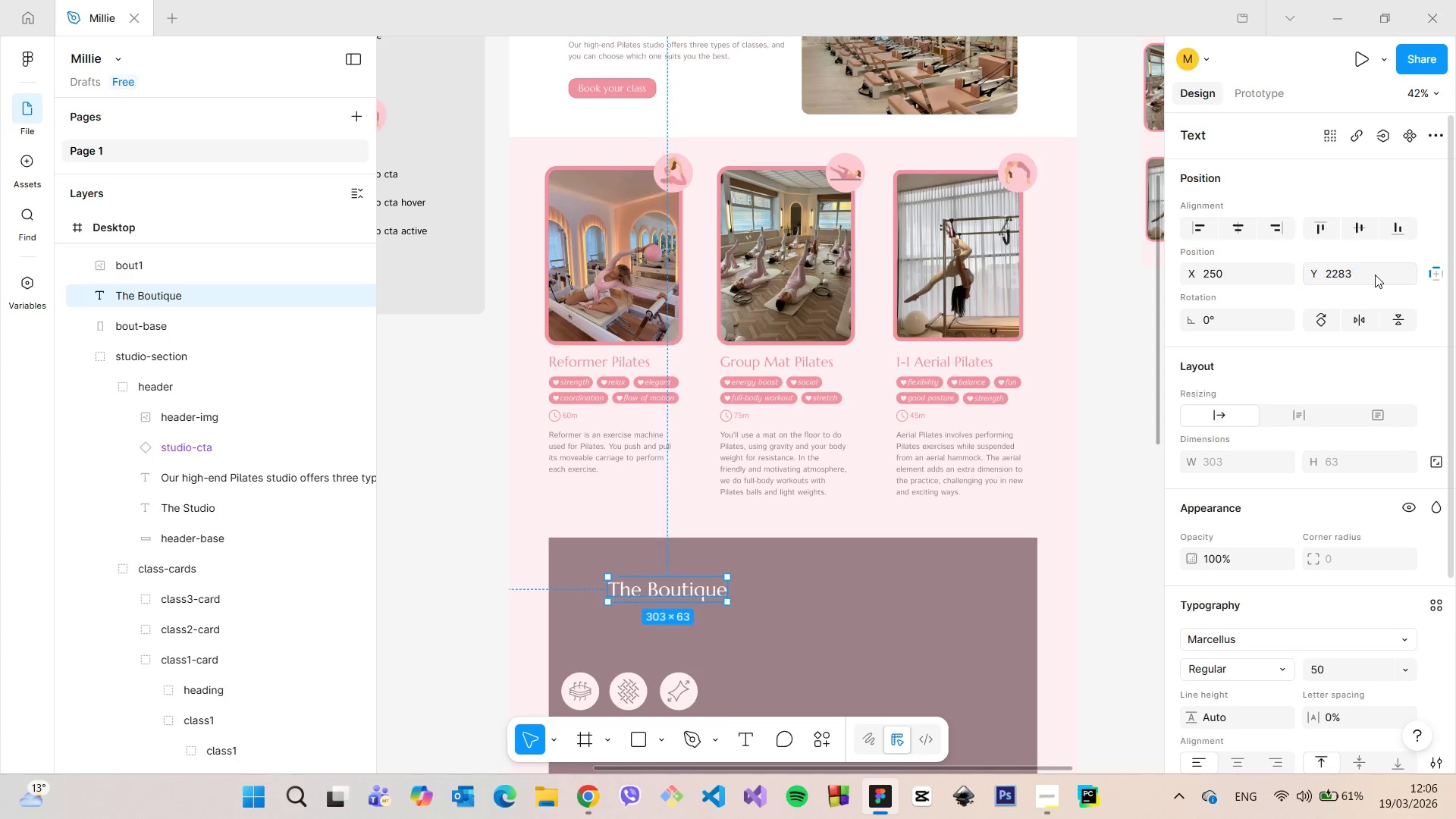 
key(Enter)
 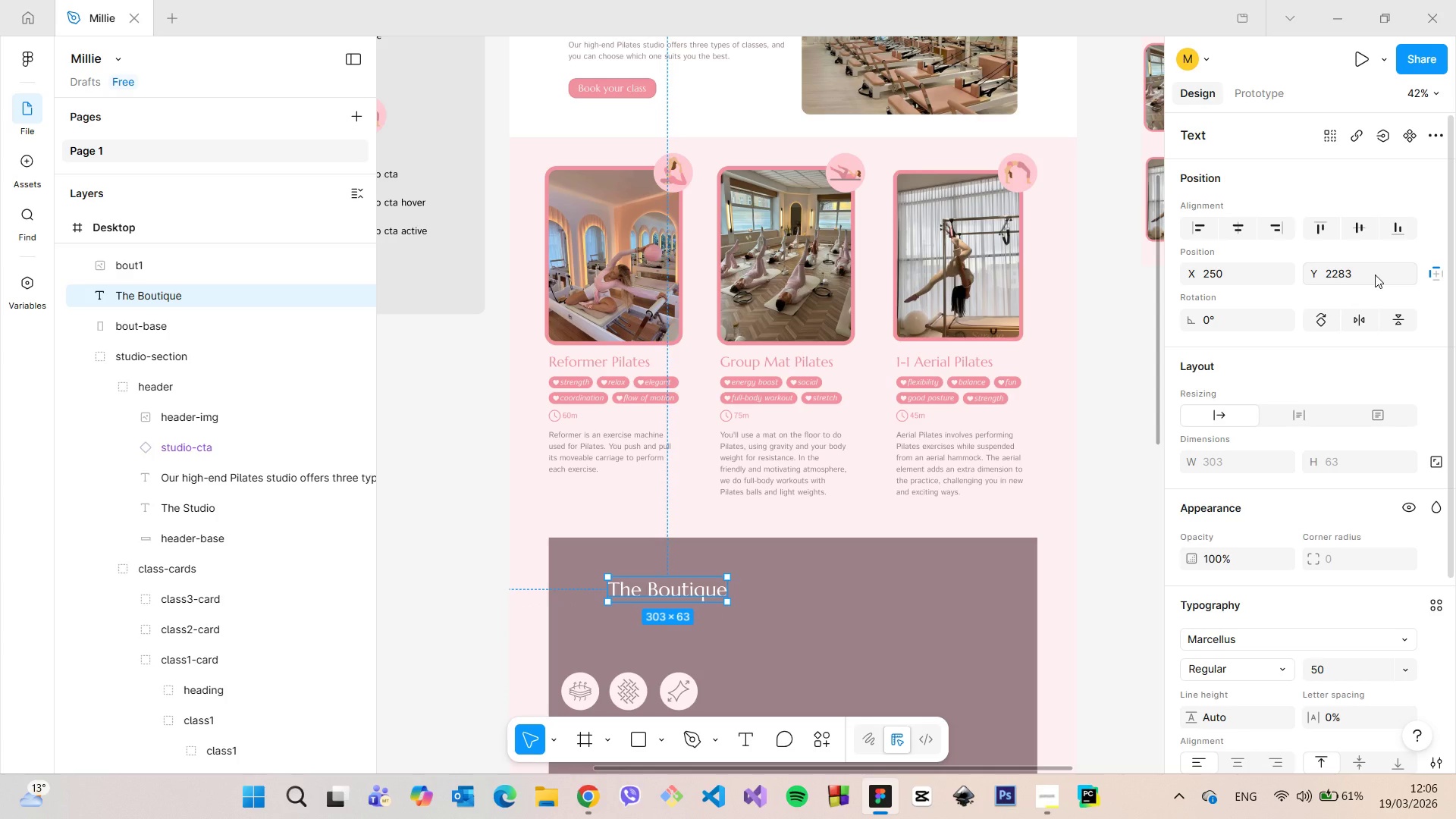 
hold_key(key=AltLeft, duration=0.77)
 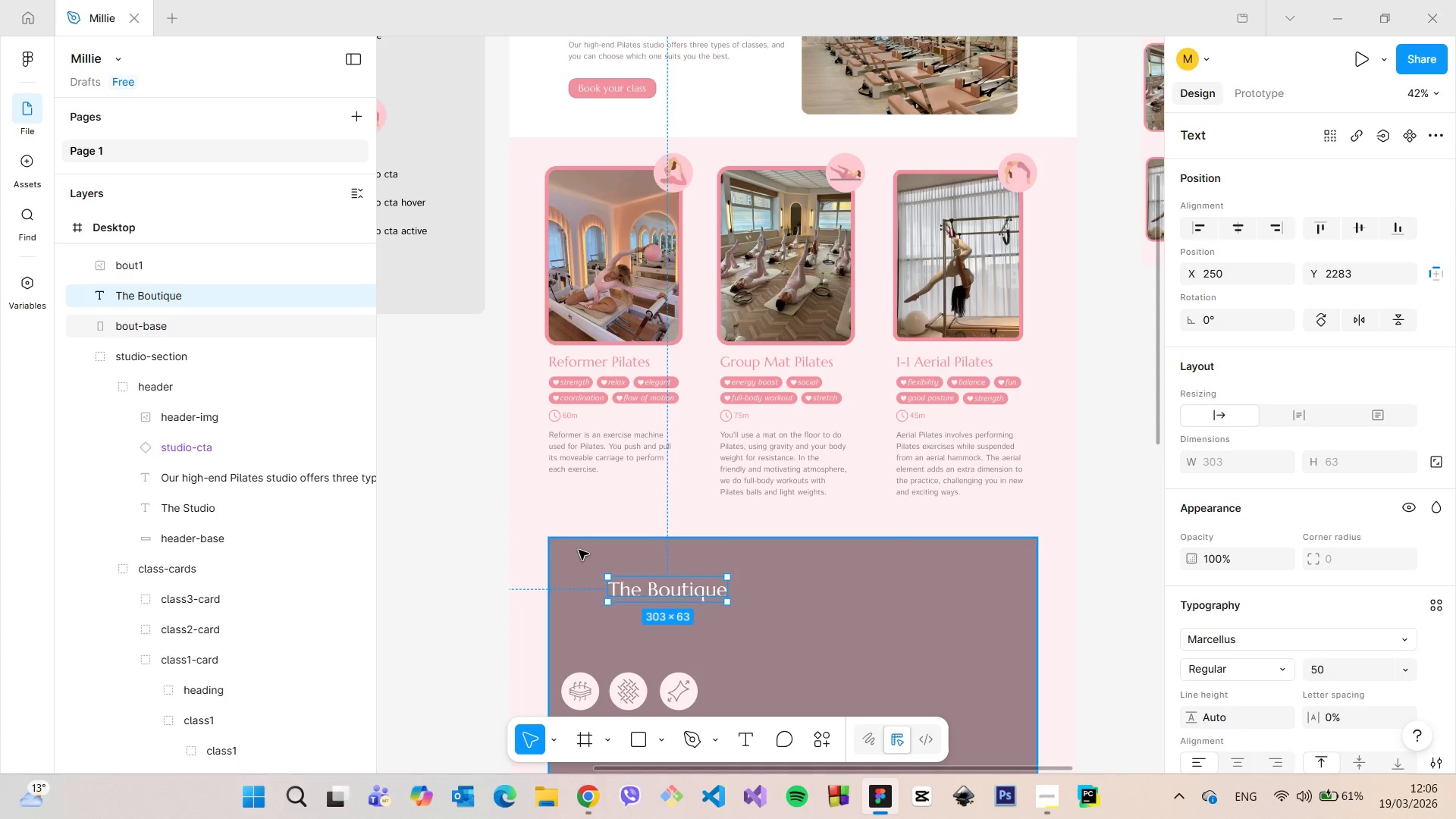 
hold_key(key=AltLeft, duration=0.95)
 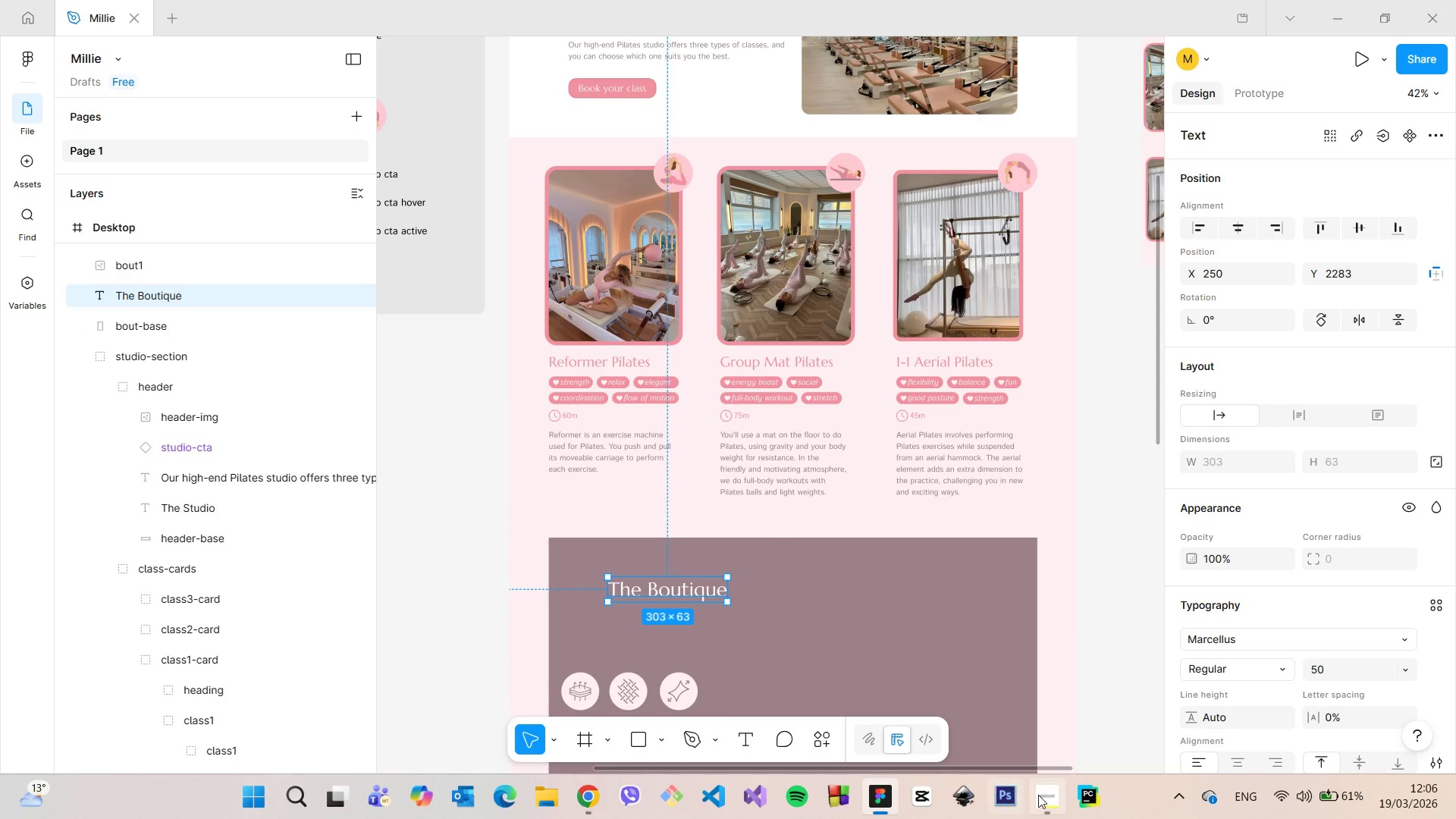 
left_click([1042, 798])